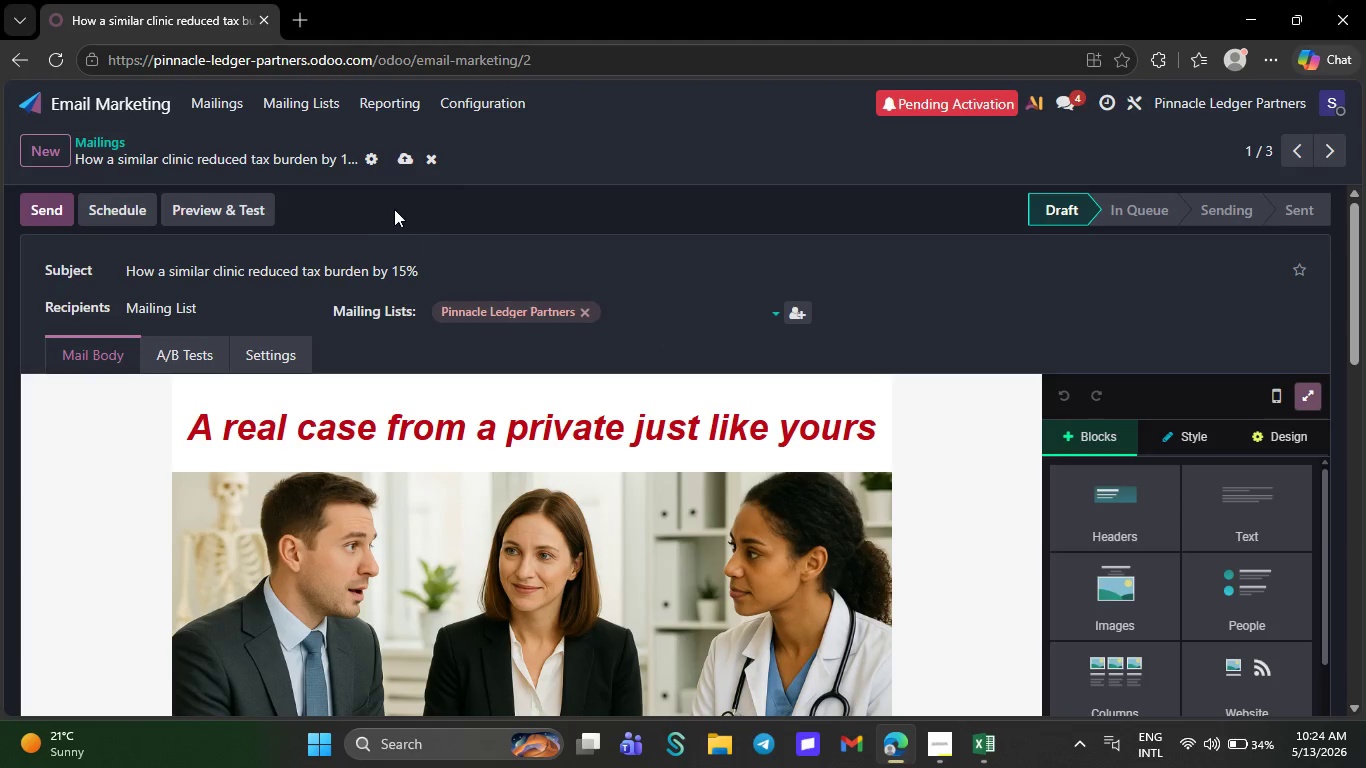 
left_click([395, 156])
 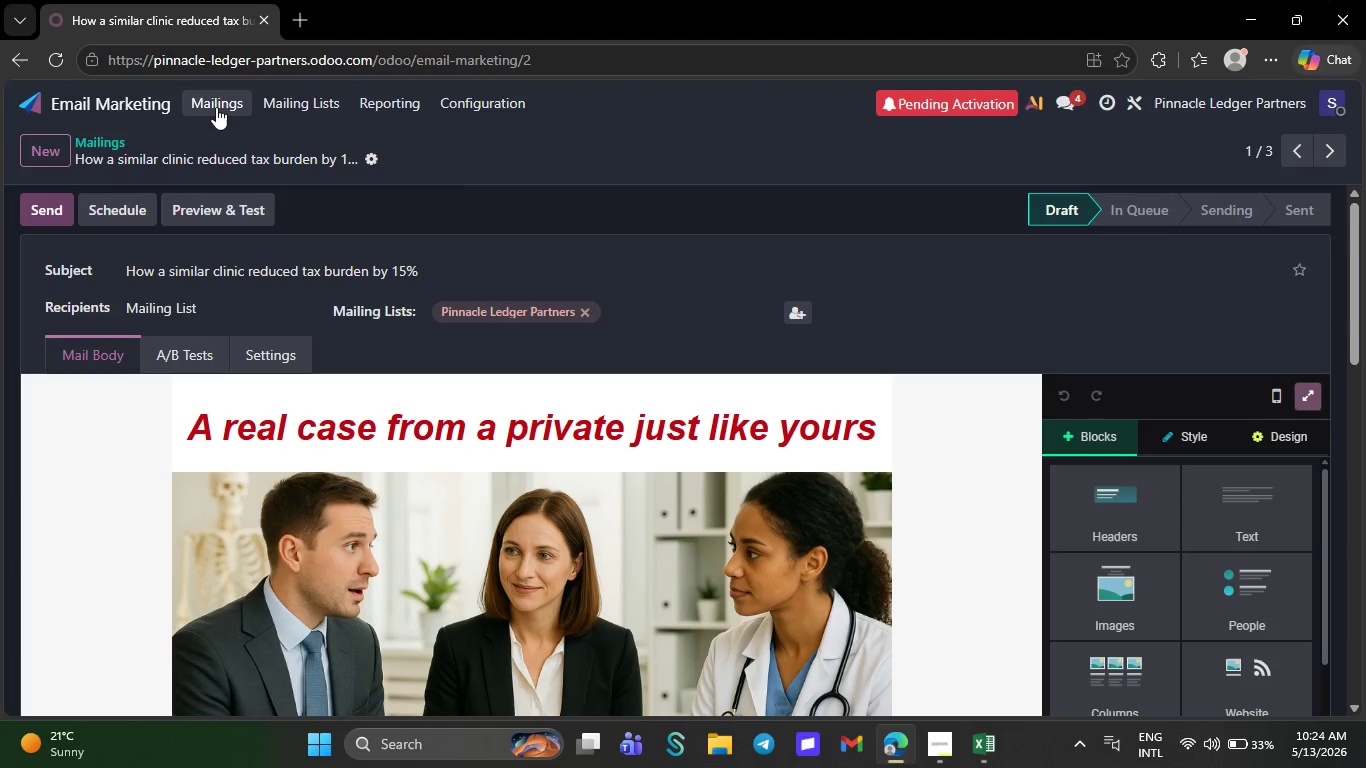 
left_click([216, 107])
 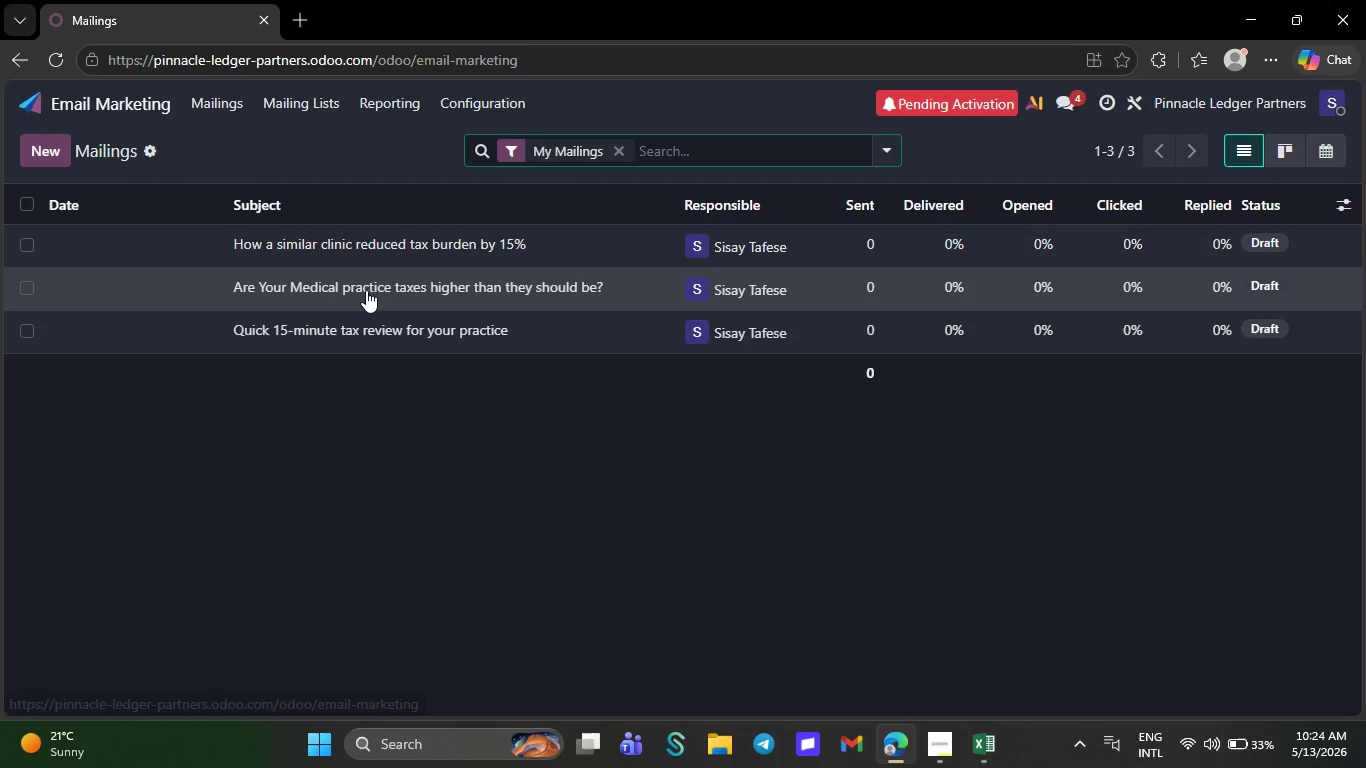 
left_click([366, 290])
 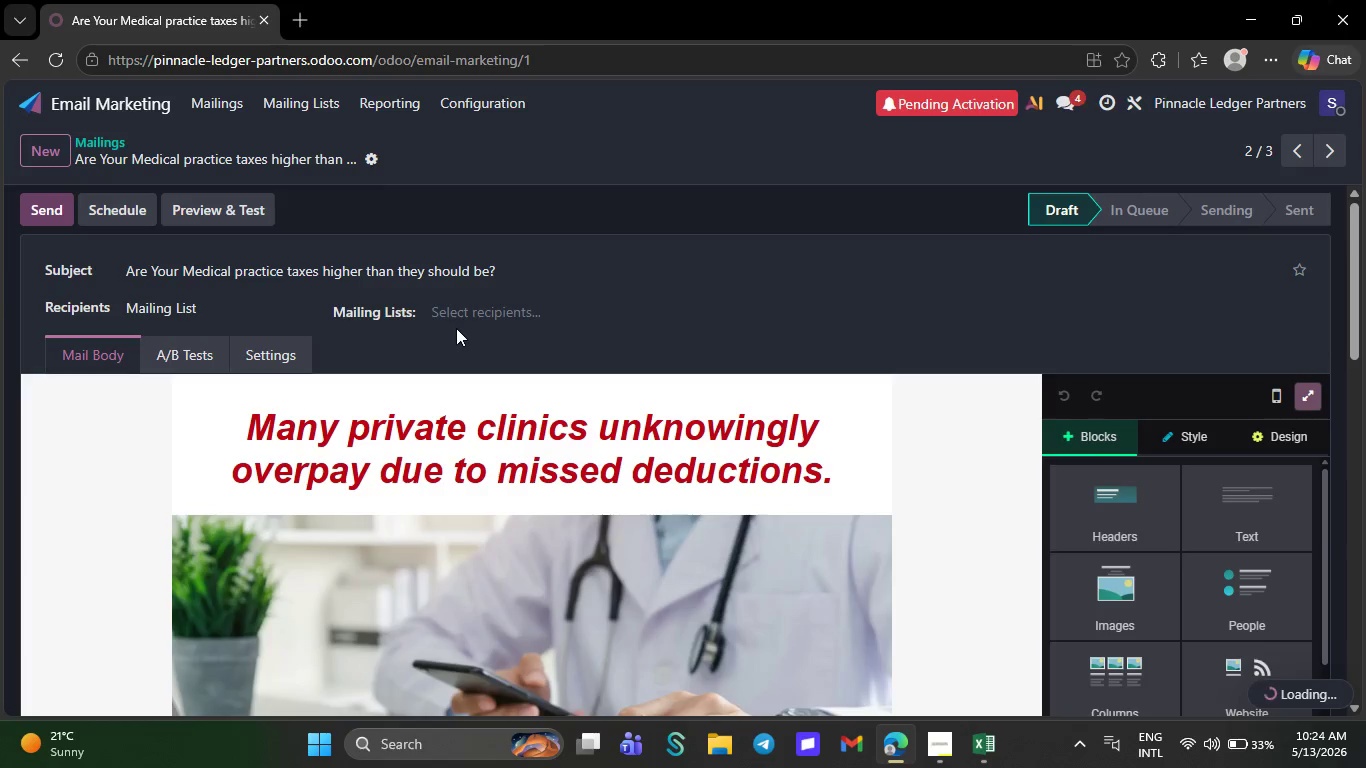 
left_click([474, 315])
 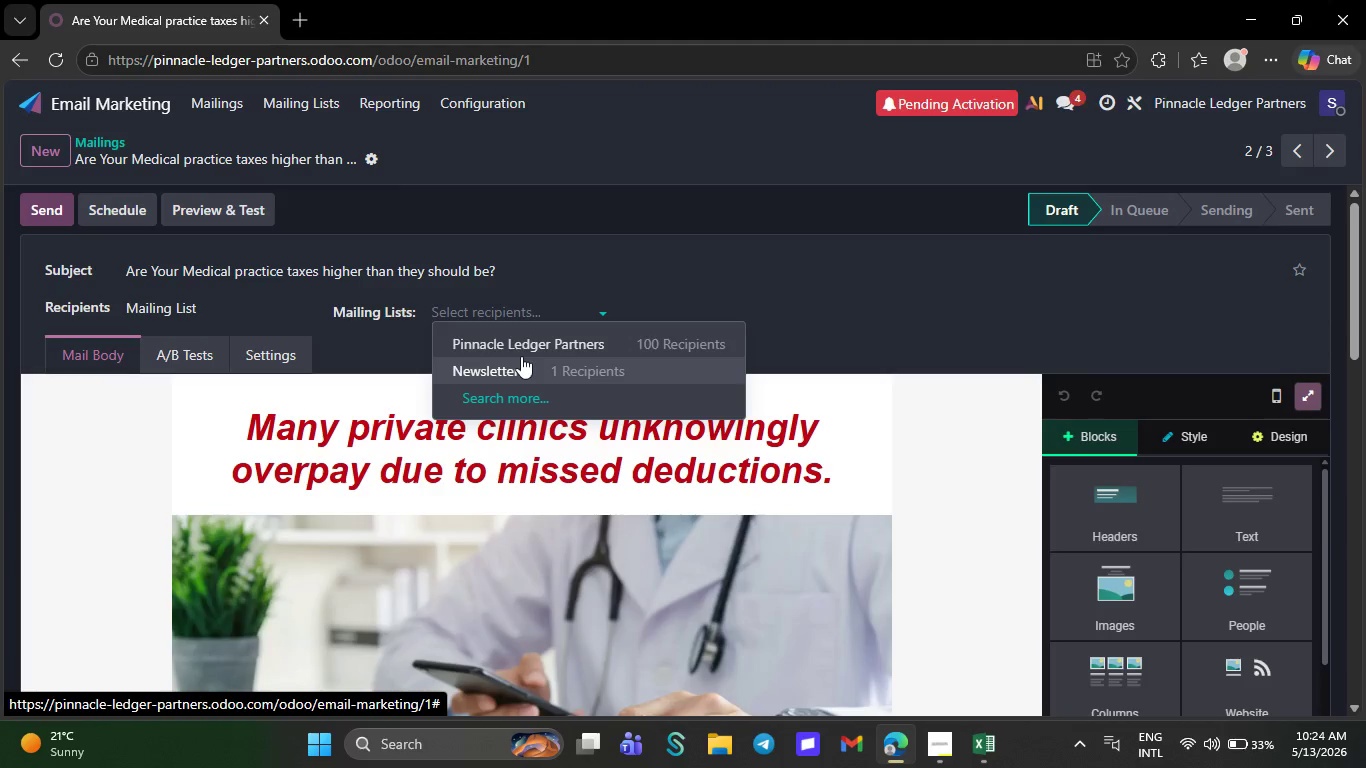 
left_click([524, 354])
 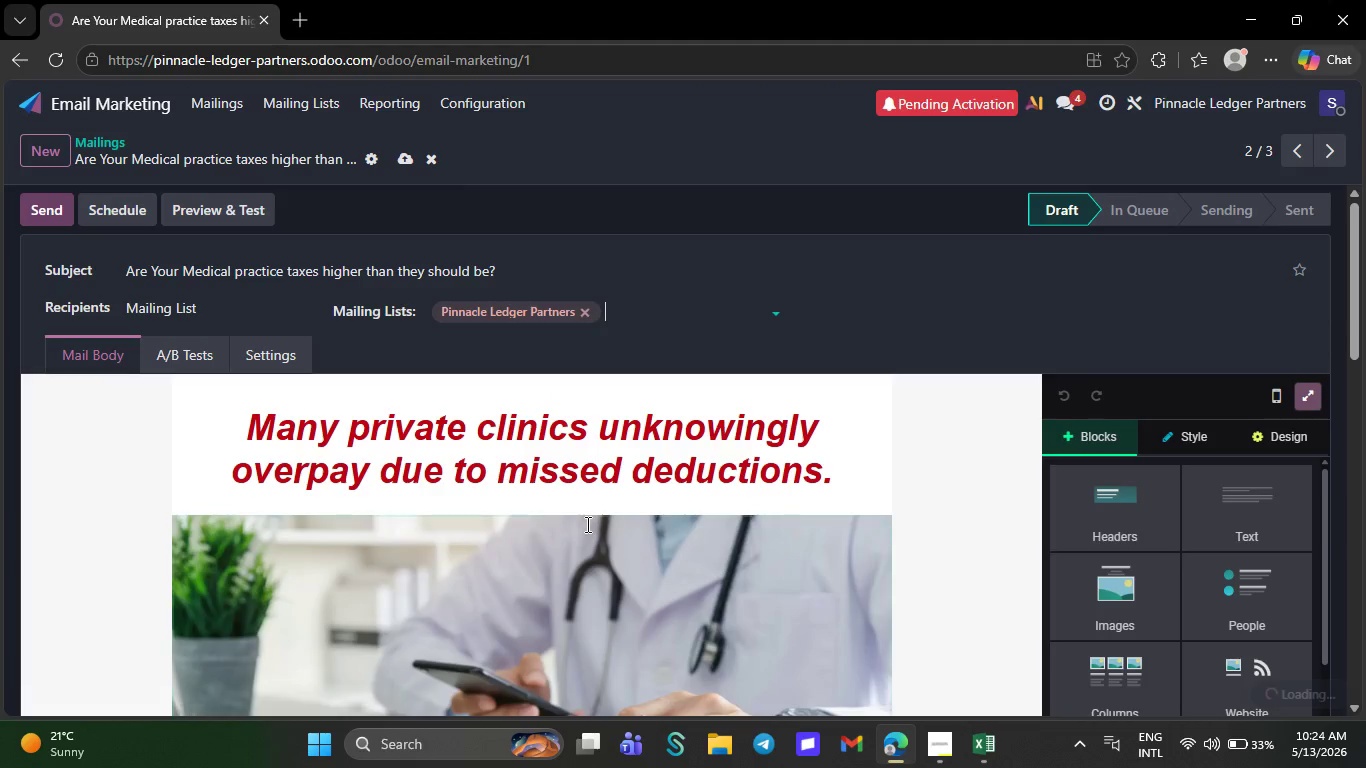 
left_click([586, 524])
 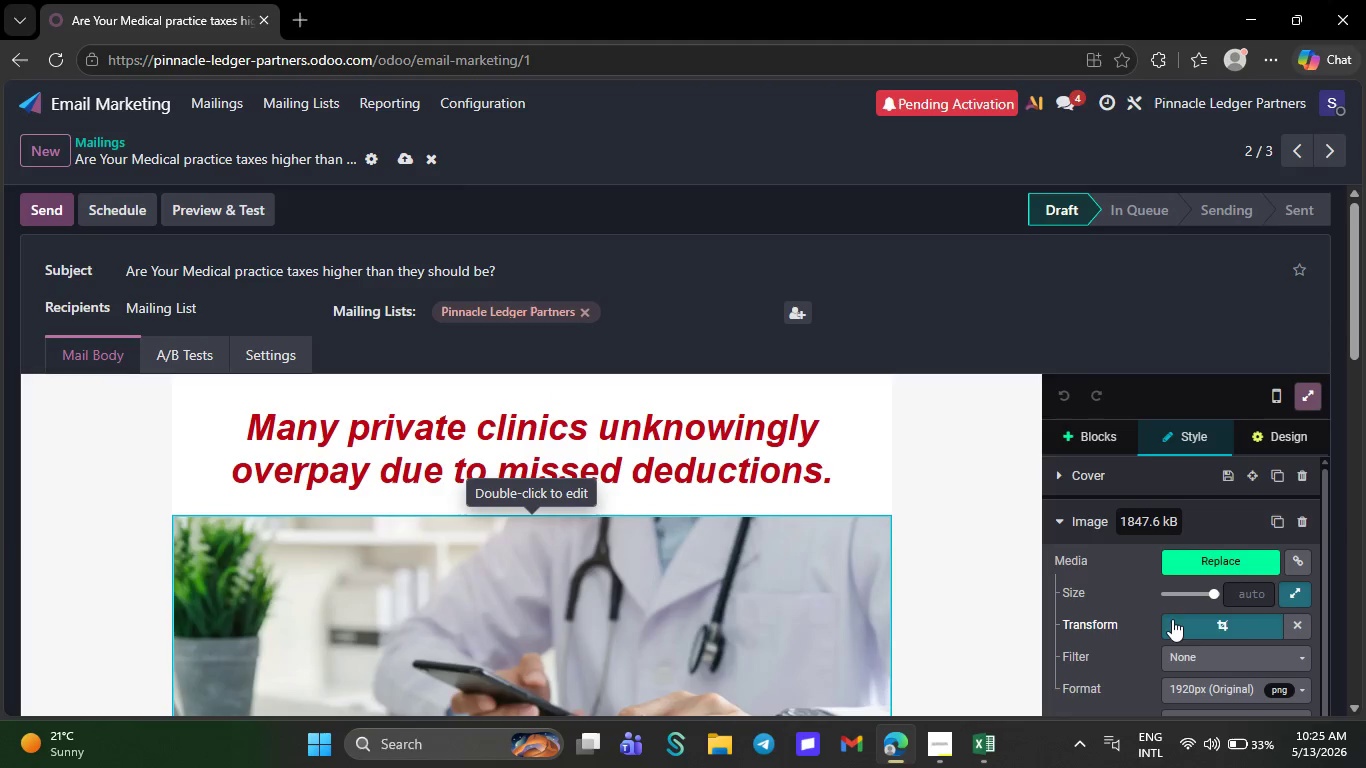 
left_click([1196, 632])
 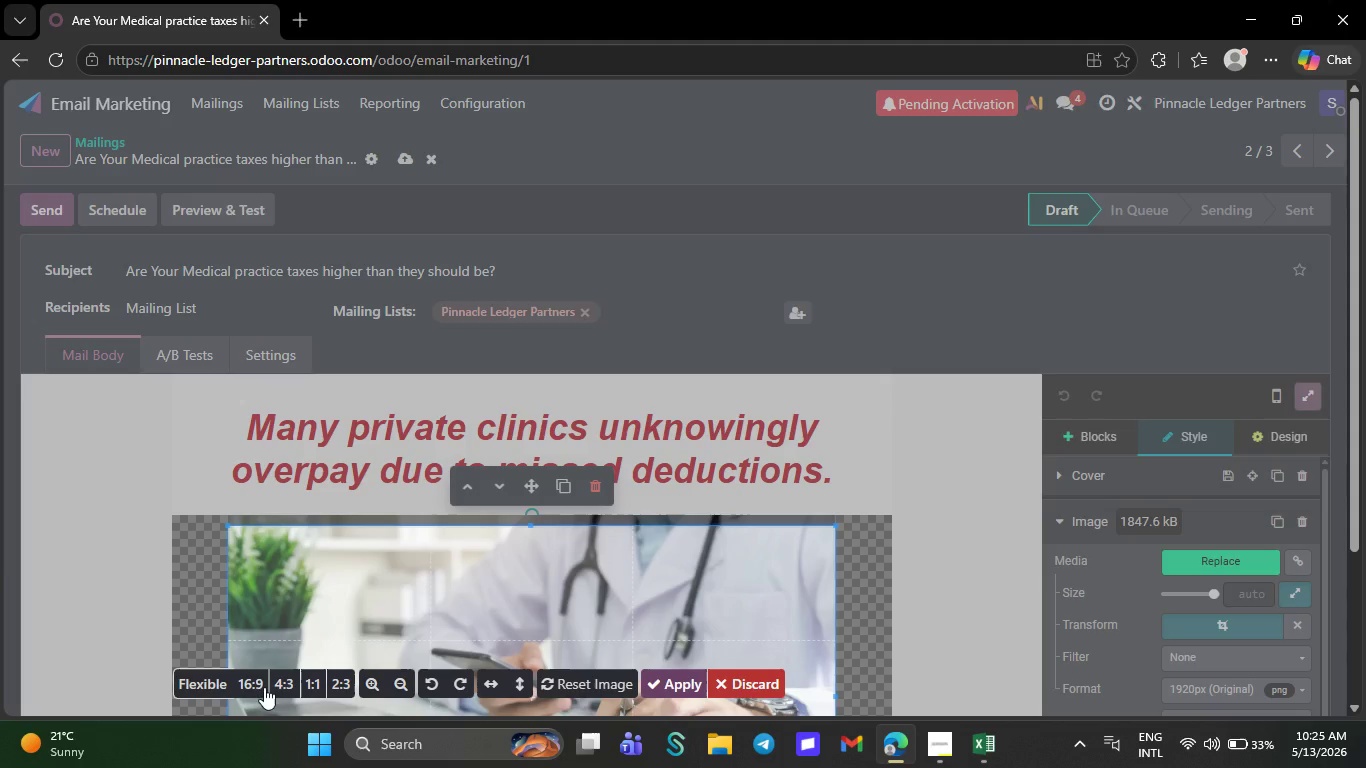 
left_click([250, 683])
 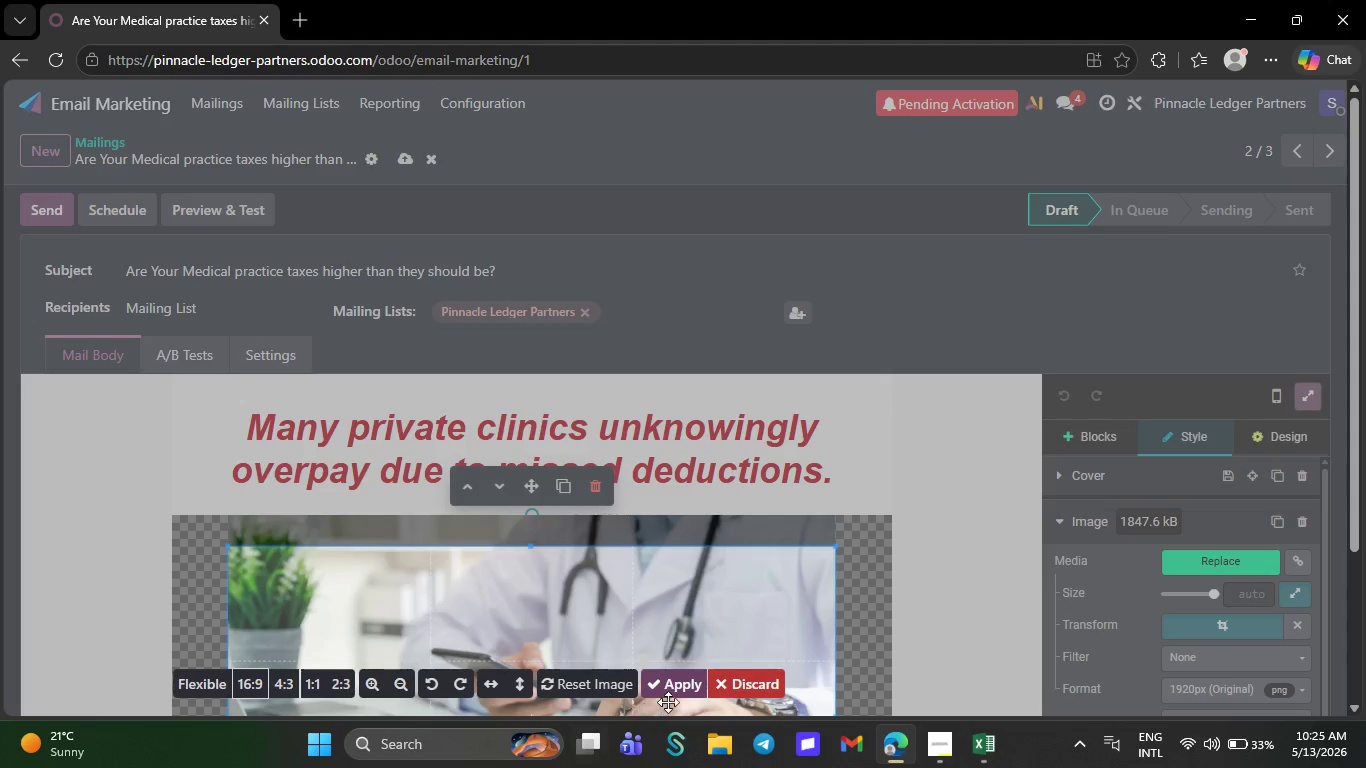 
left_click([674, 697])
 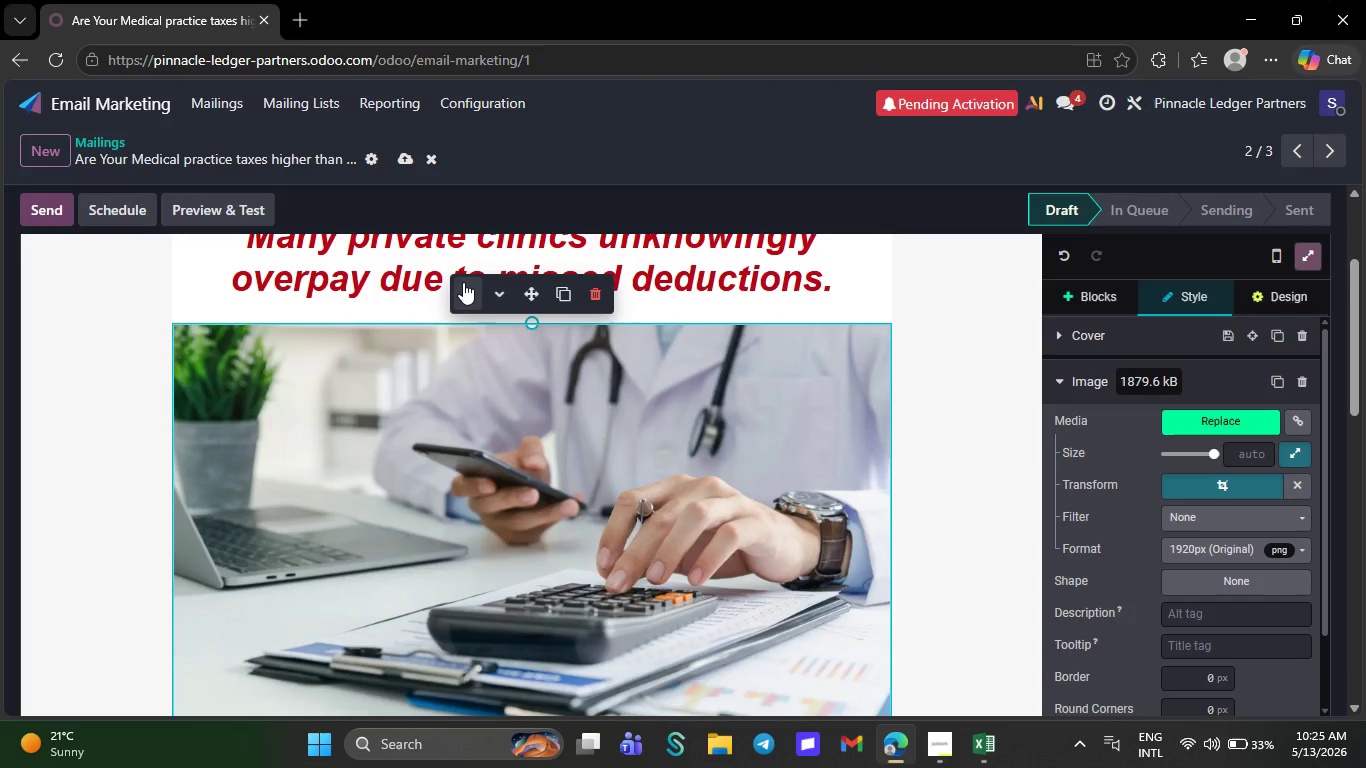 
left_click([399, 151])
 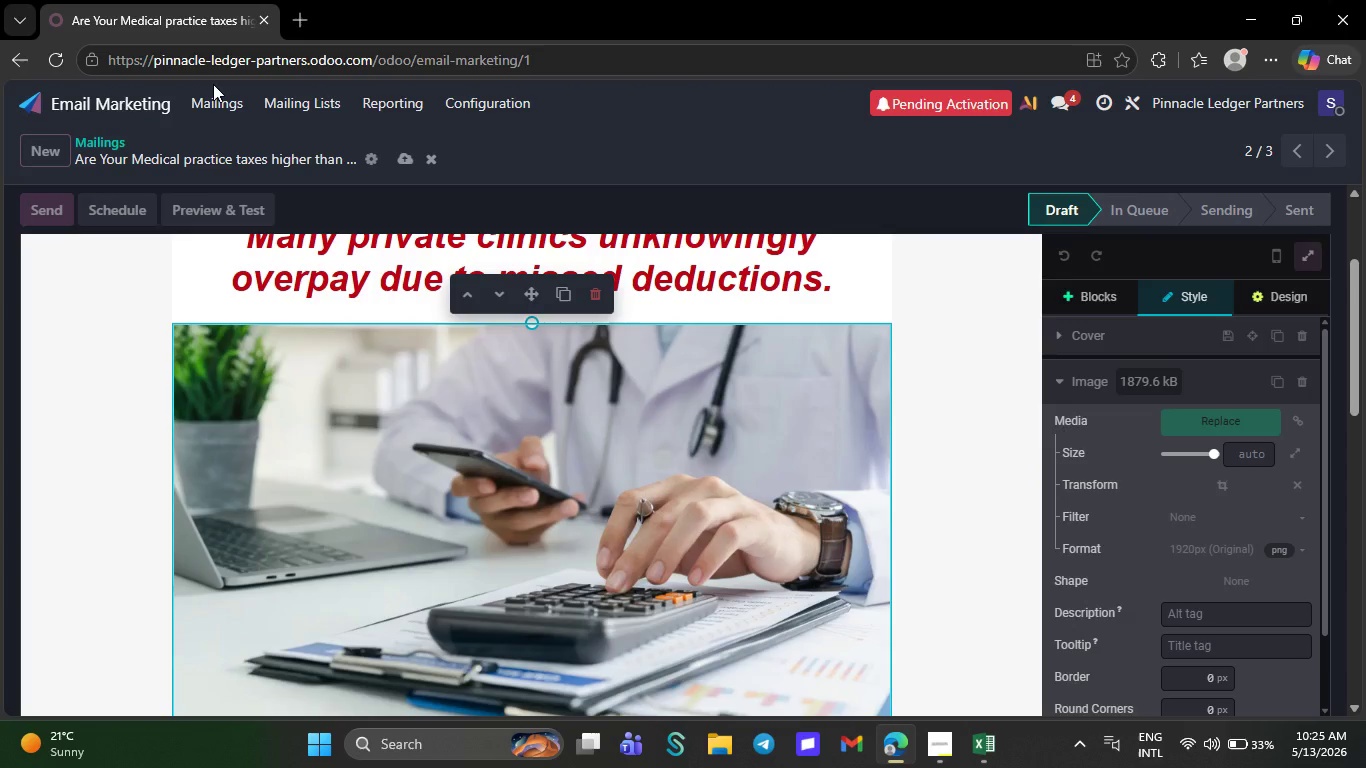 
left_click([217, 98])
 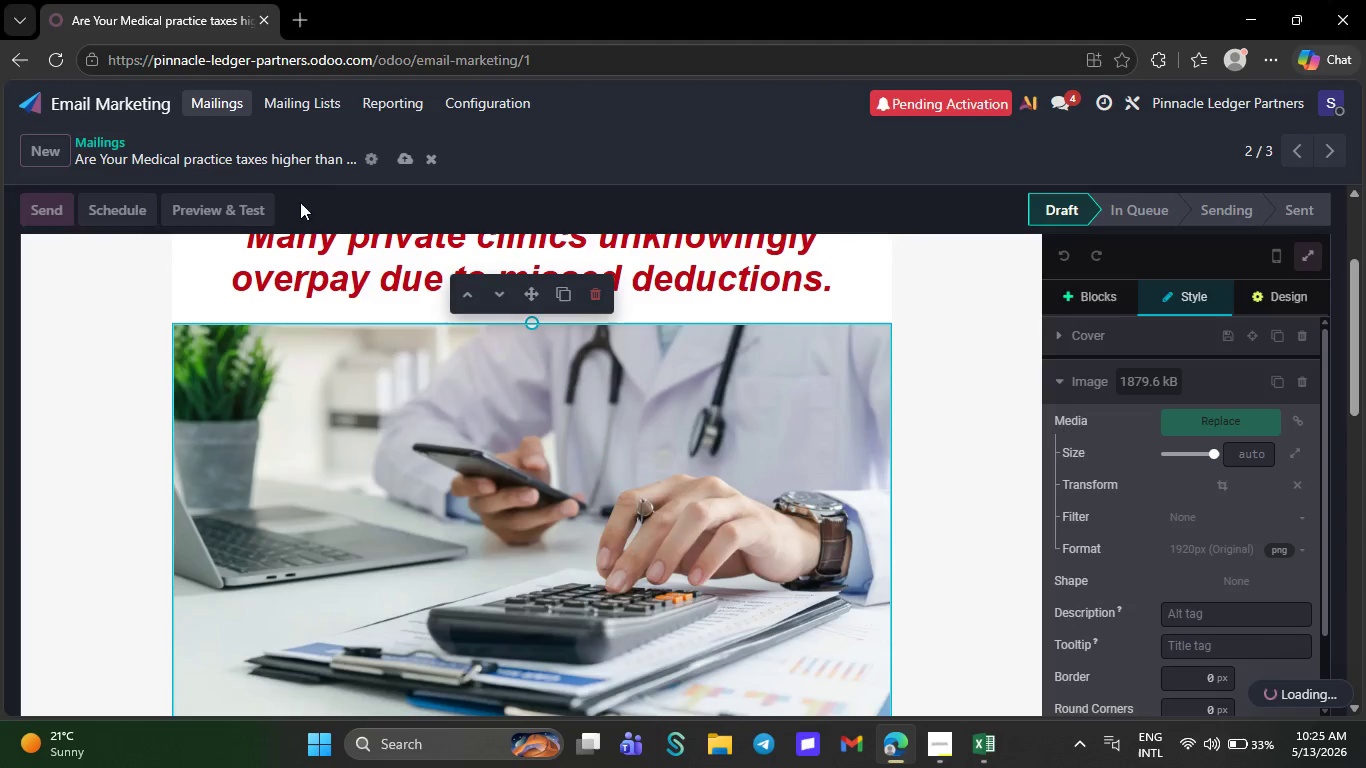 
wait(8.03)
 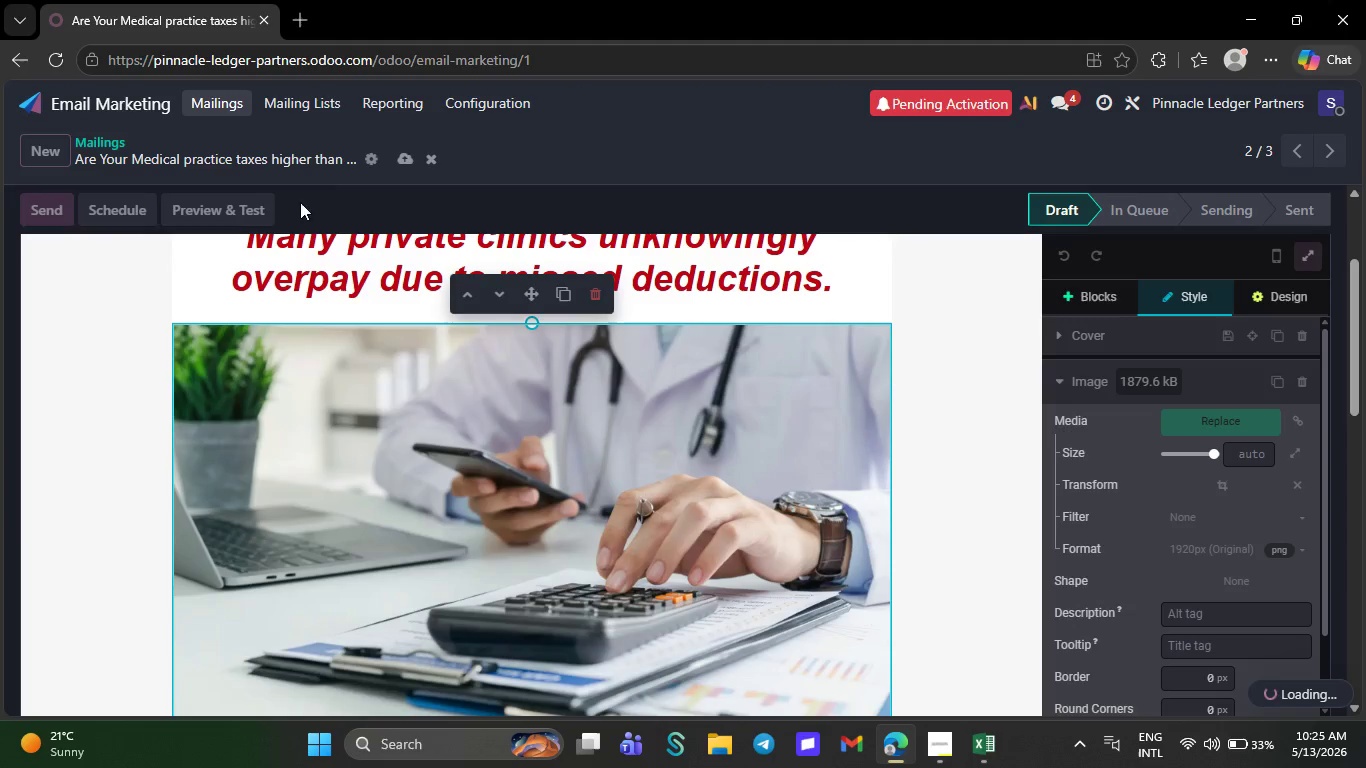 
left_click([225, 101])
 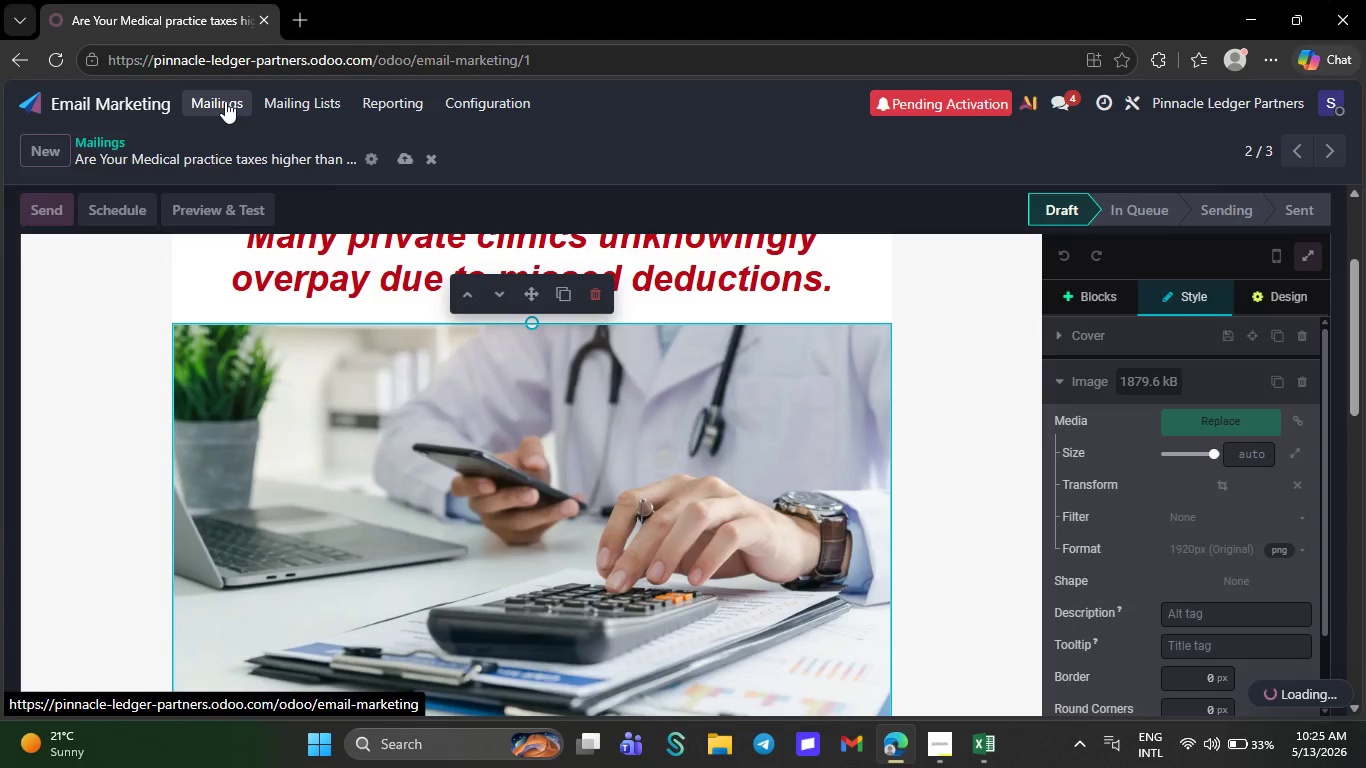 
wait(8.67)
 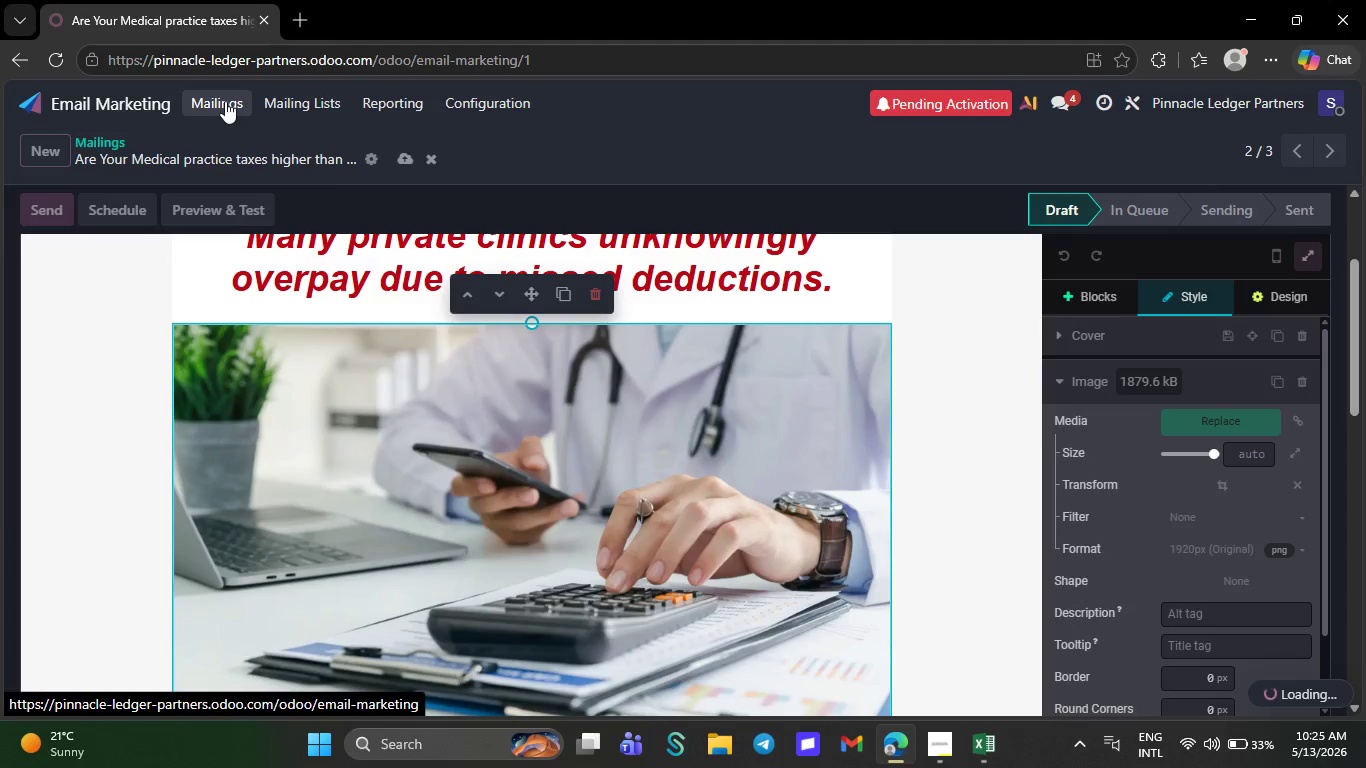 
left_click([1031, 653])
 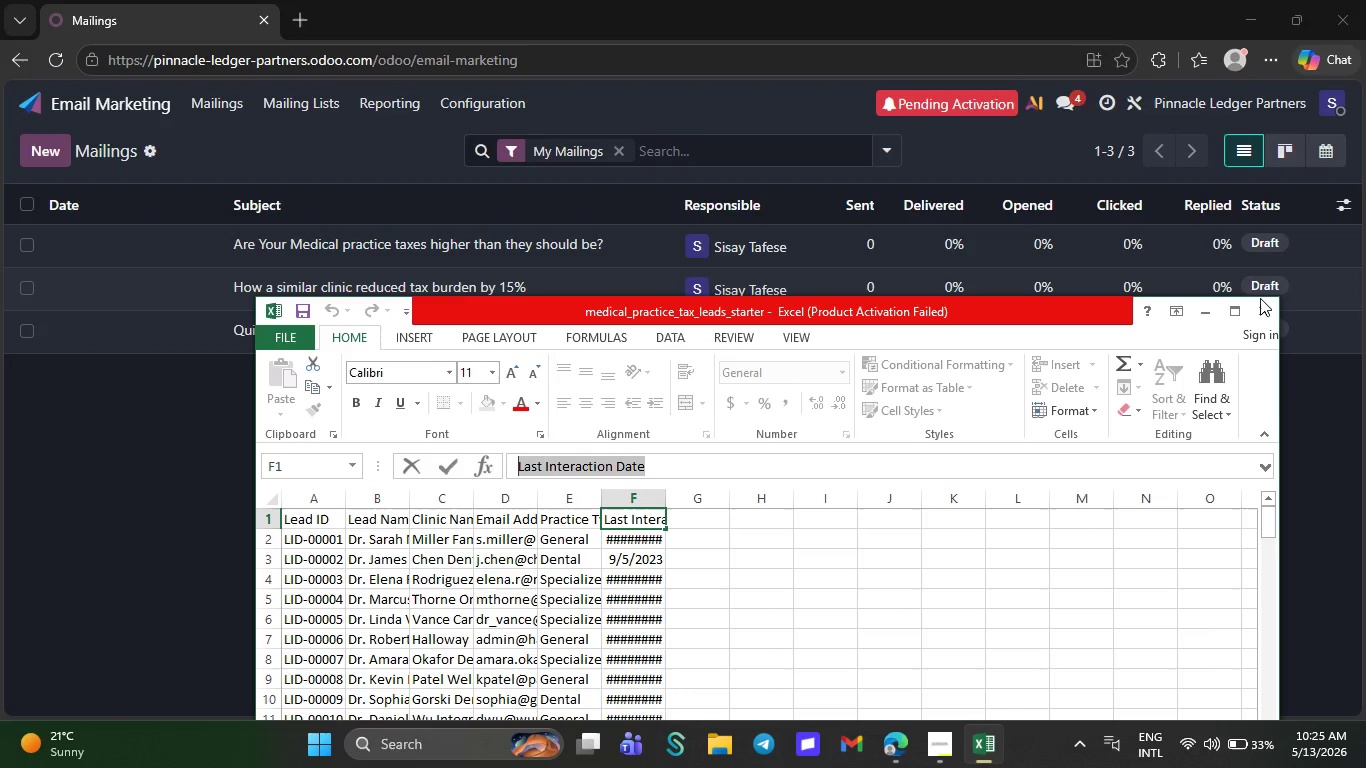 
left_click([1260, 307])
 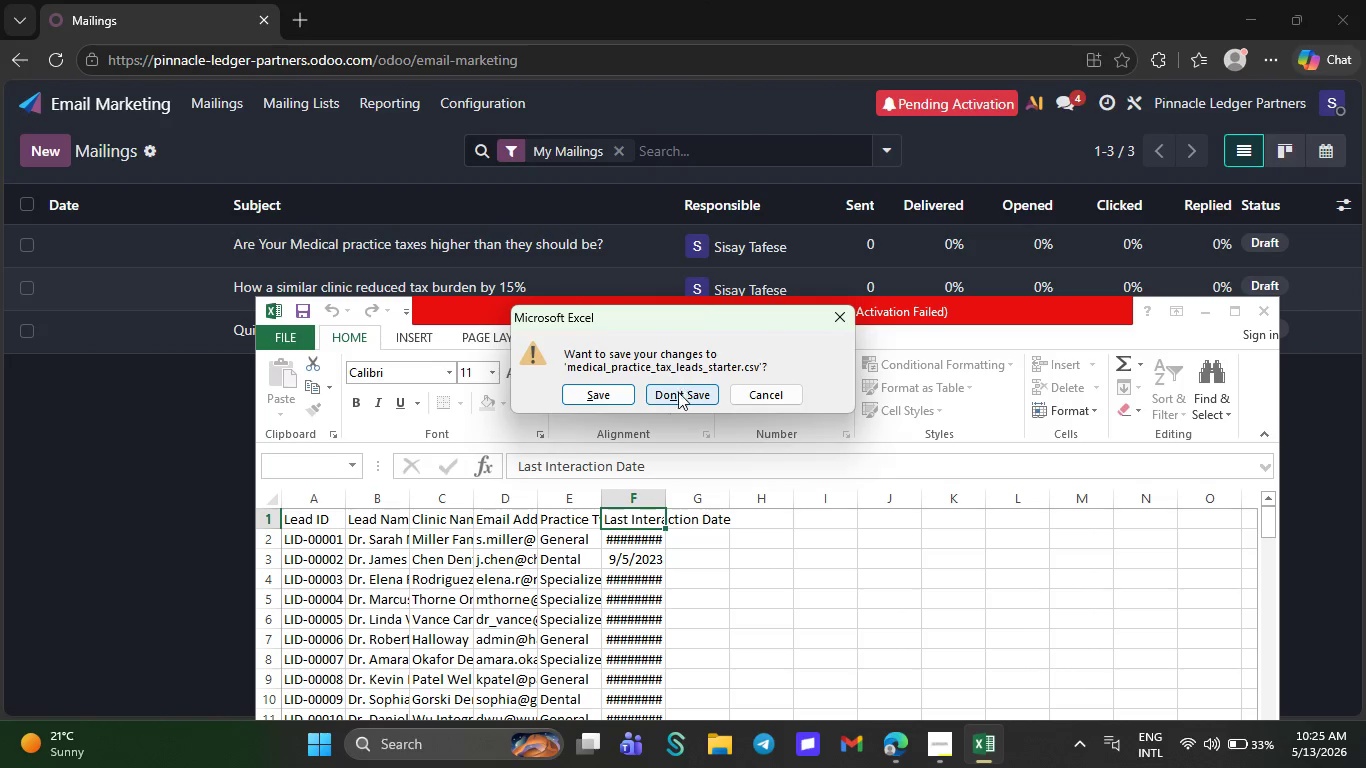 
left_click([681, 399])
 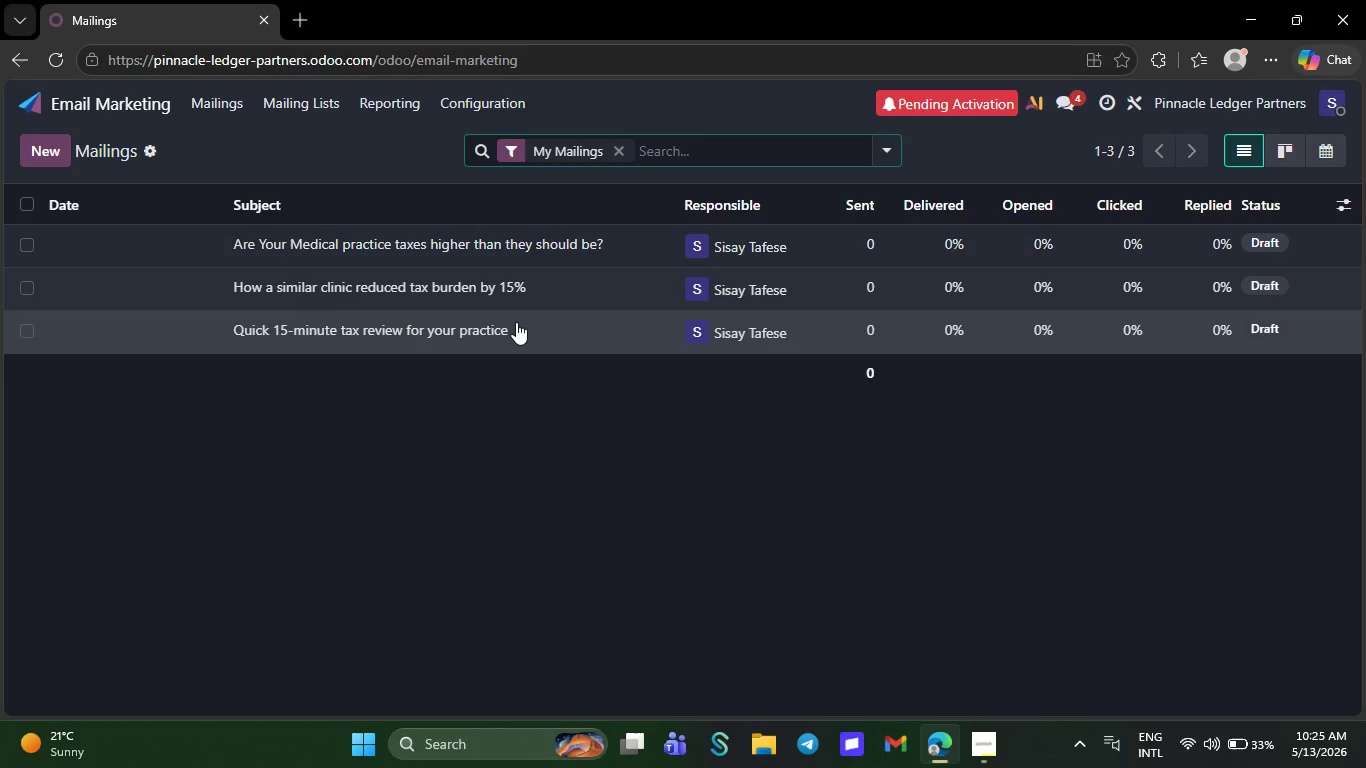 
left_click([516, 322])
 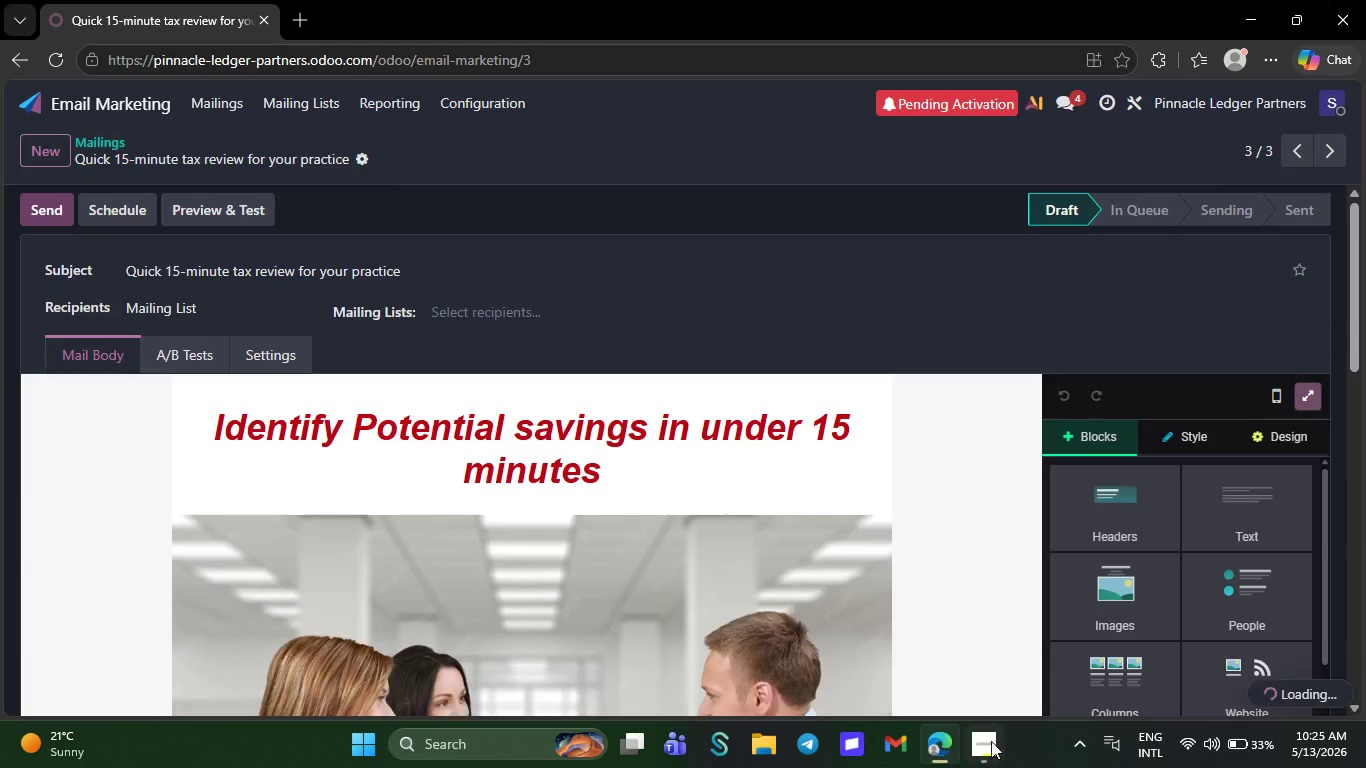 
left_click([983, 738])